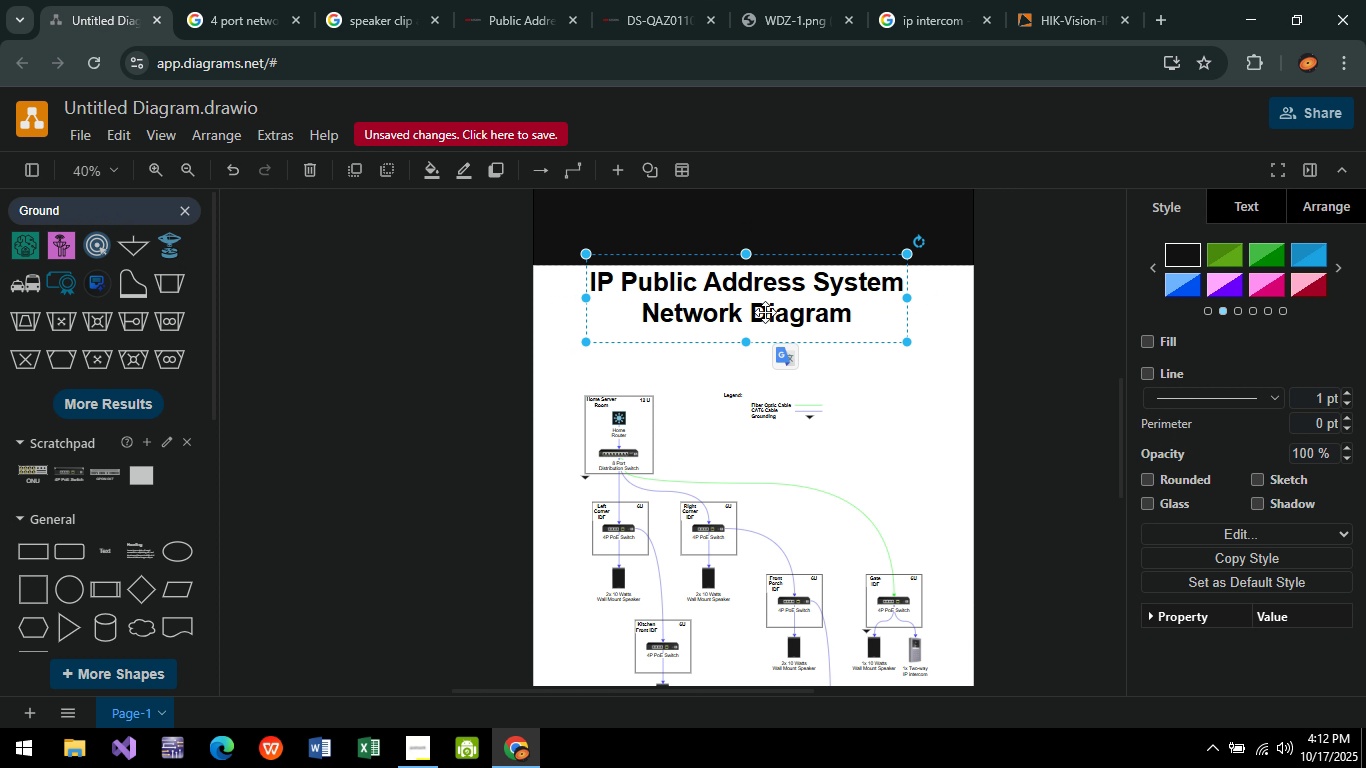 
left_click_drag(start_coordinate=[759, 312], to_coordinate=[766, 328])
 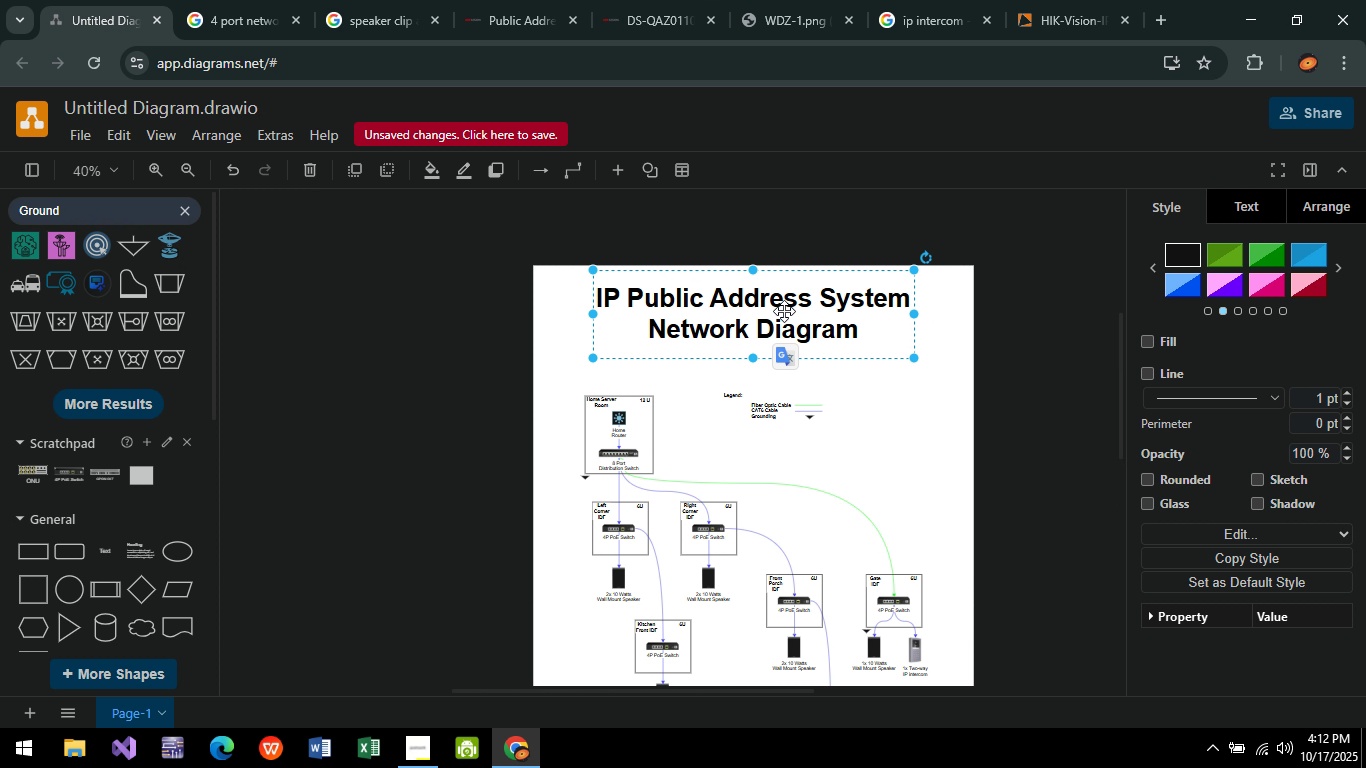 
double_click([784, 311])
 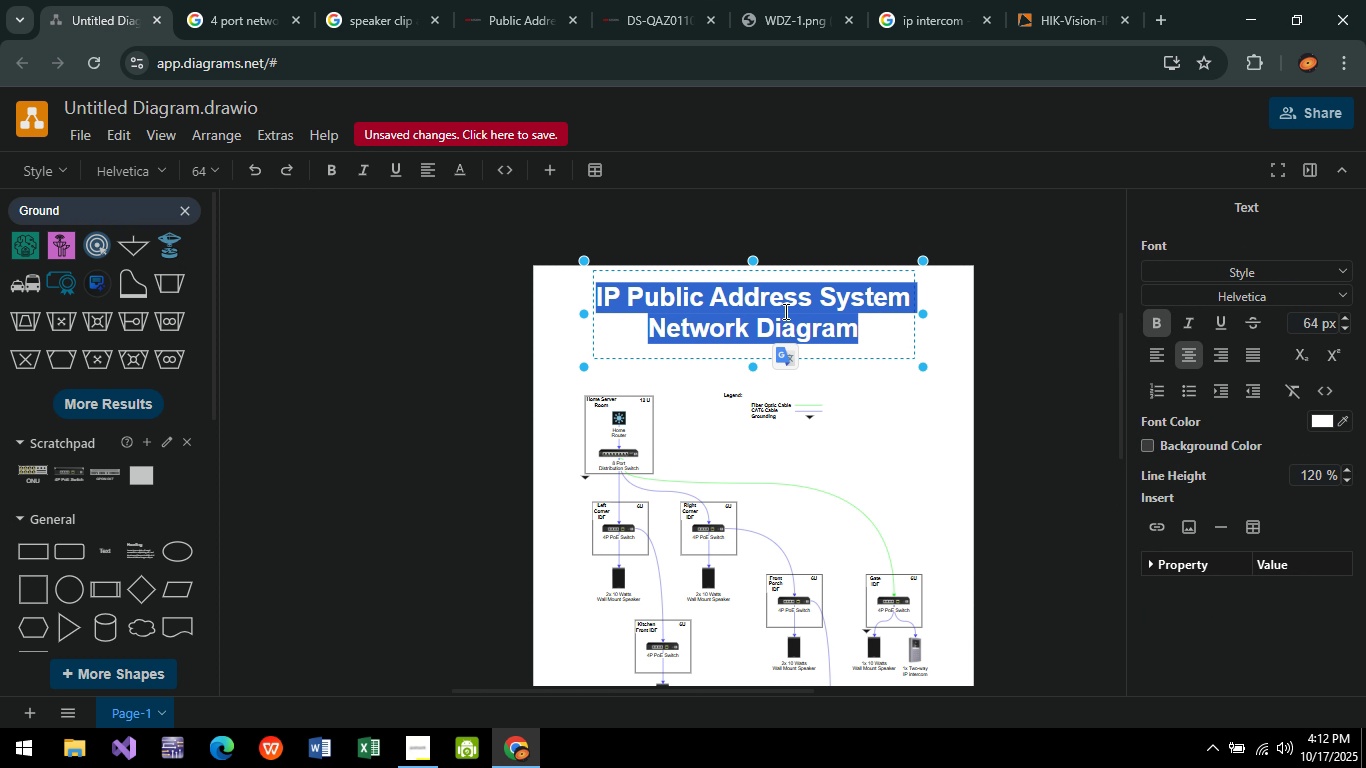 
key(Control+A)
 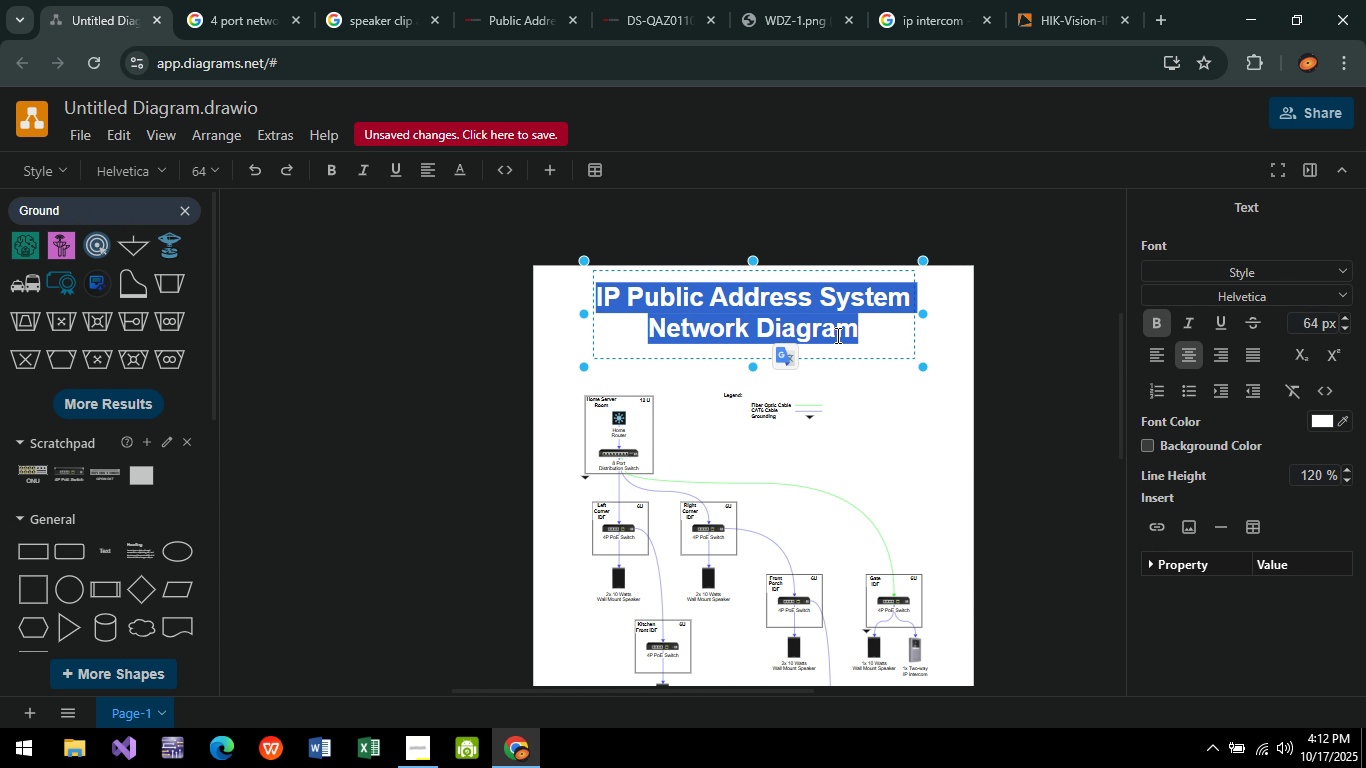 
key(Control+C)
 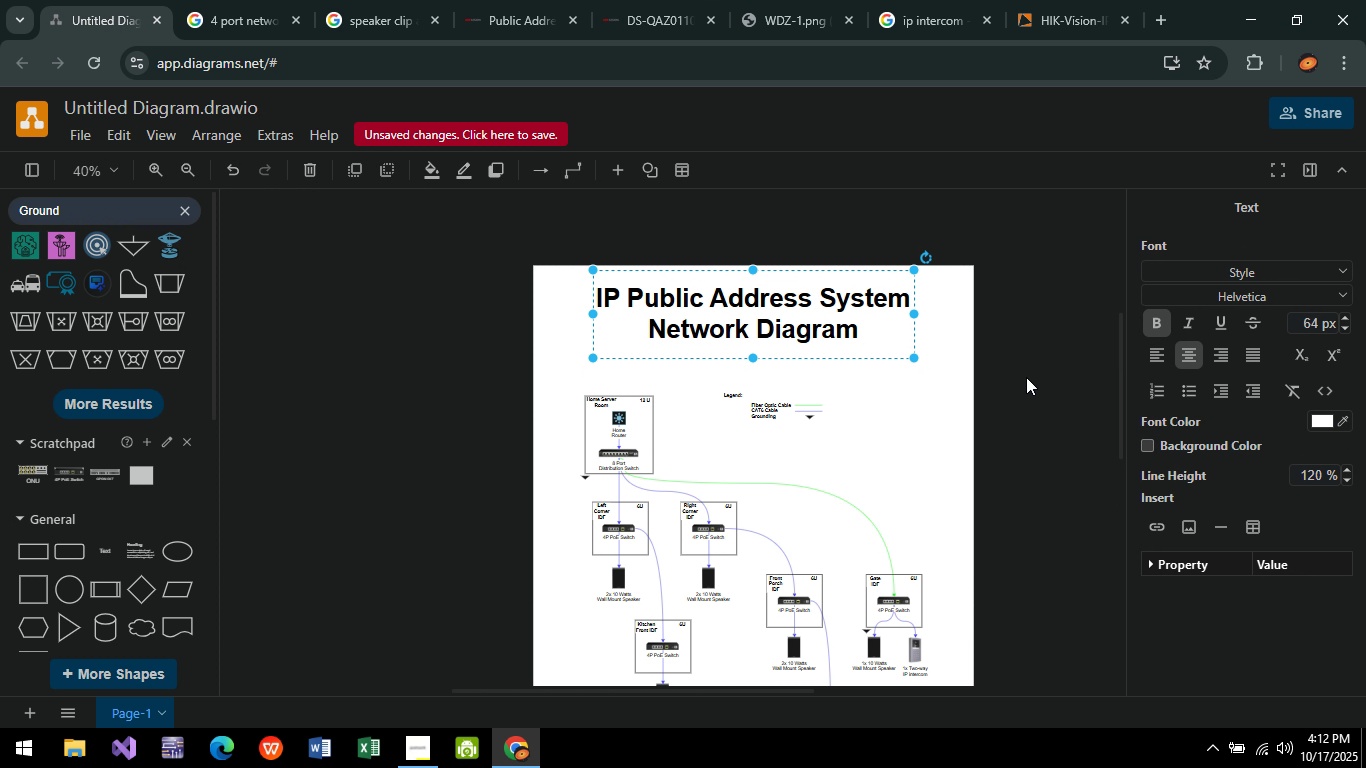 
left_click([1026, 377])
 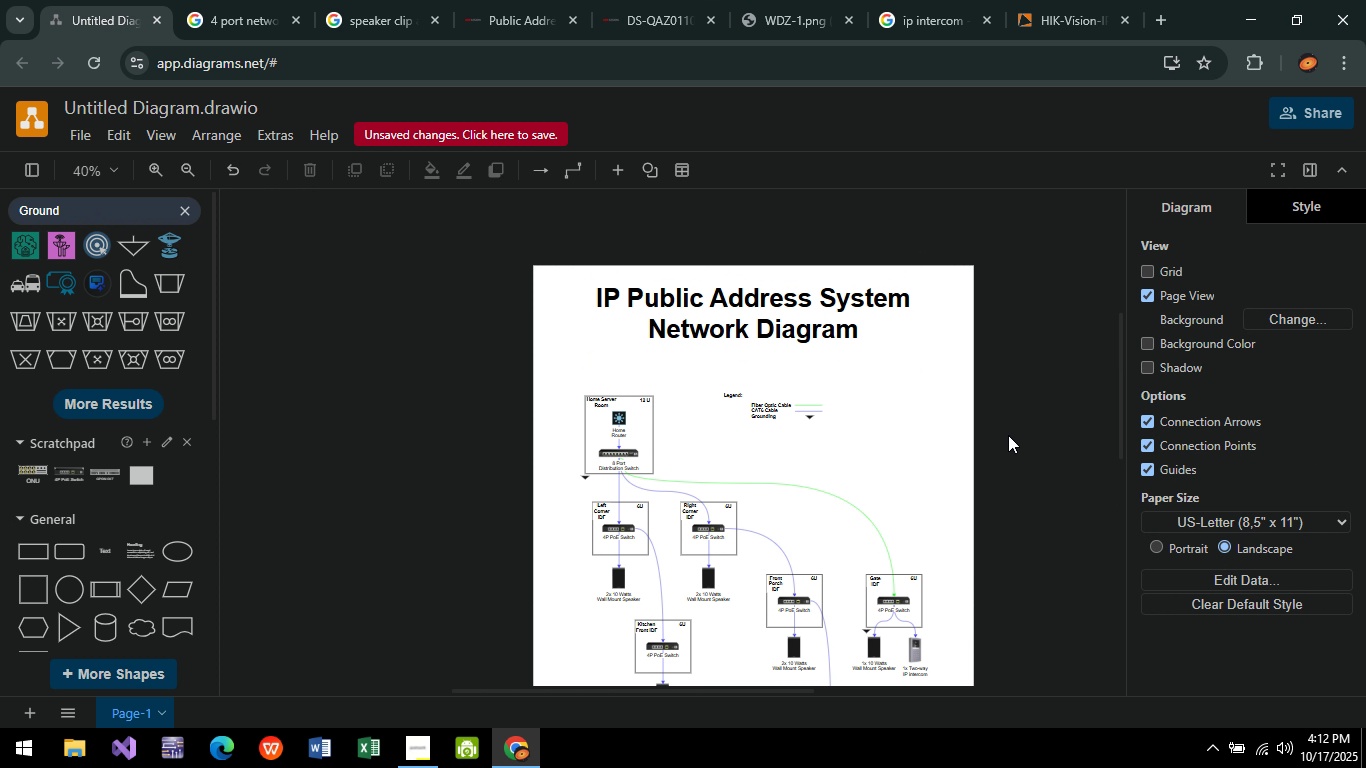 
wait(5.1)
 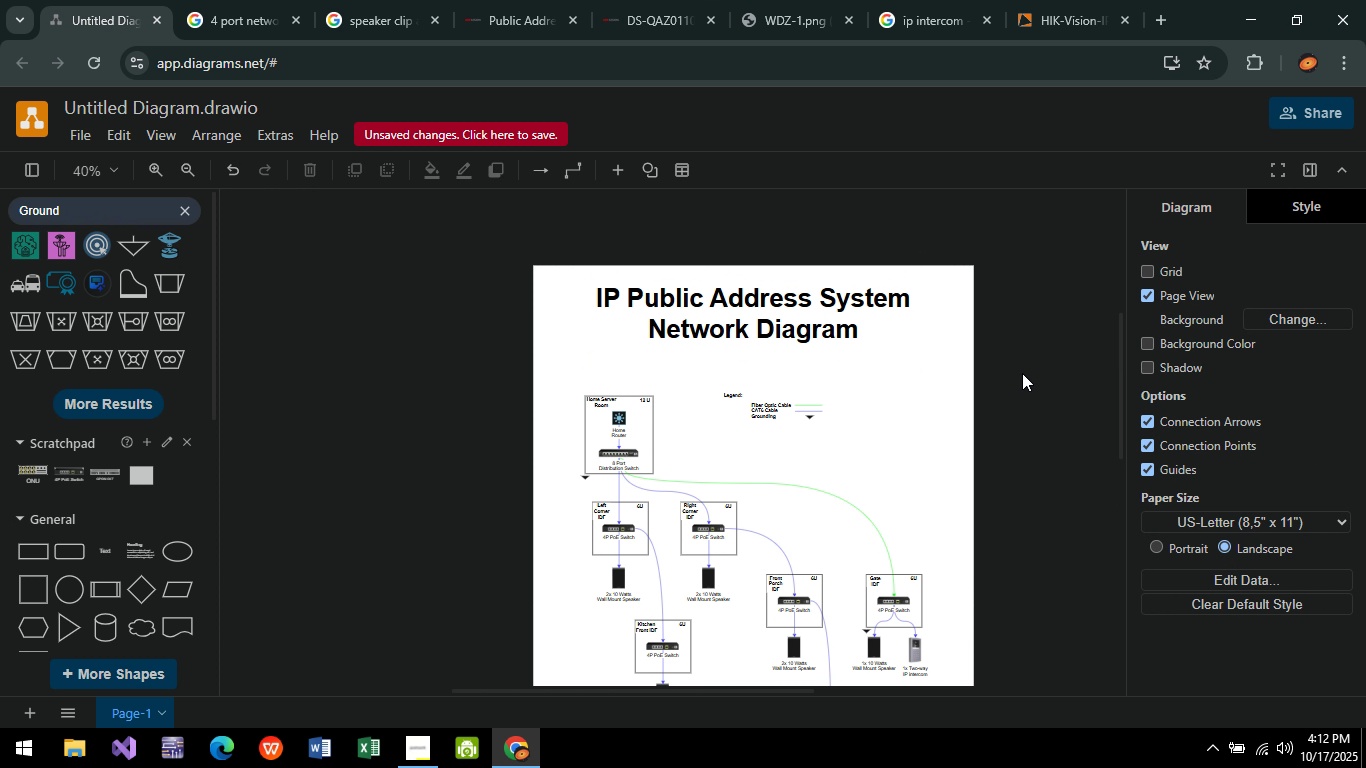 
left_click([1024, 444])
 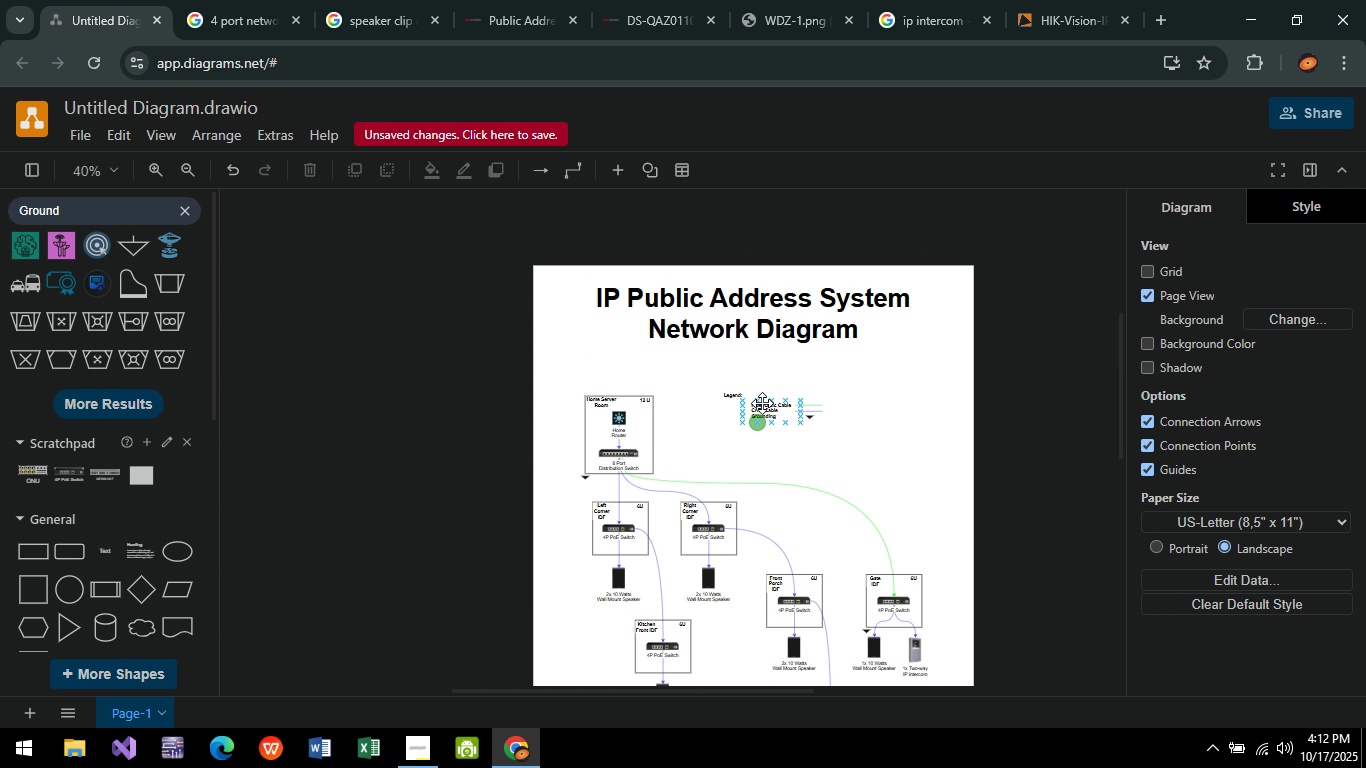 
hold_key(key=ControlLeft, duration=0.44)
scroll: coordinate [755, 402], scroll_direction: up, amount: 4.0
 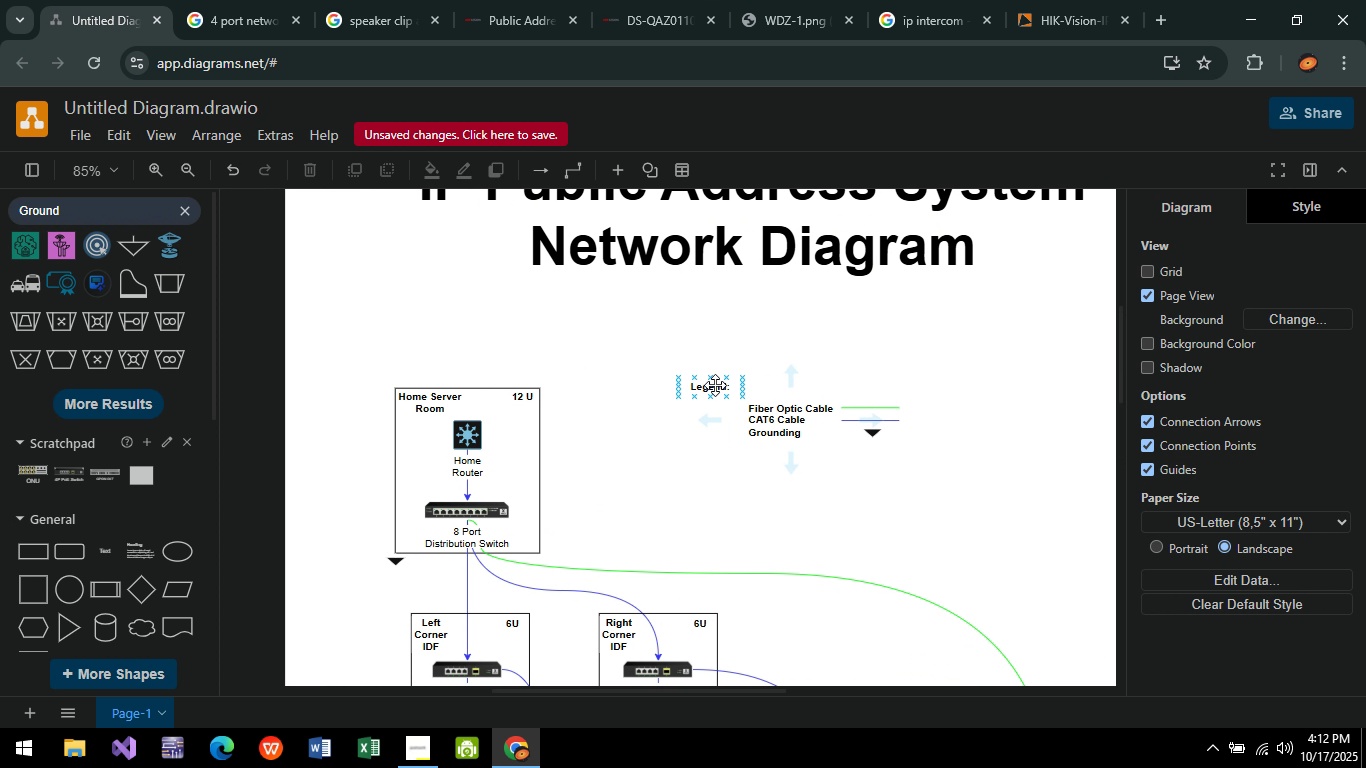 
left_click([715, 385])
 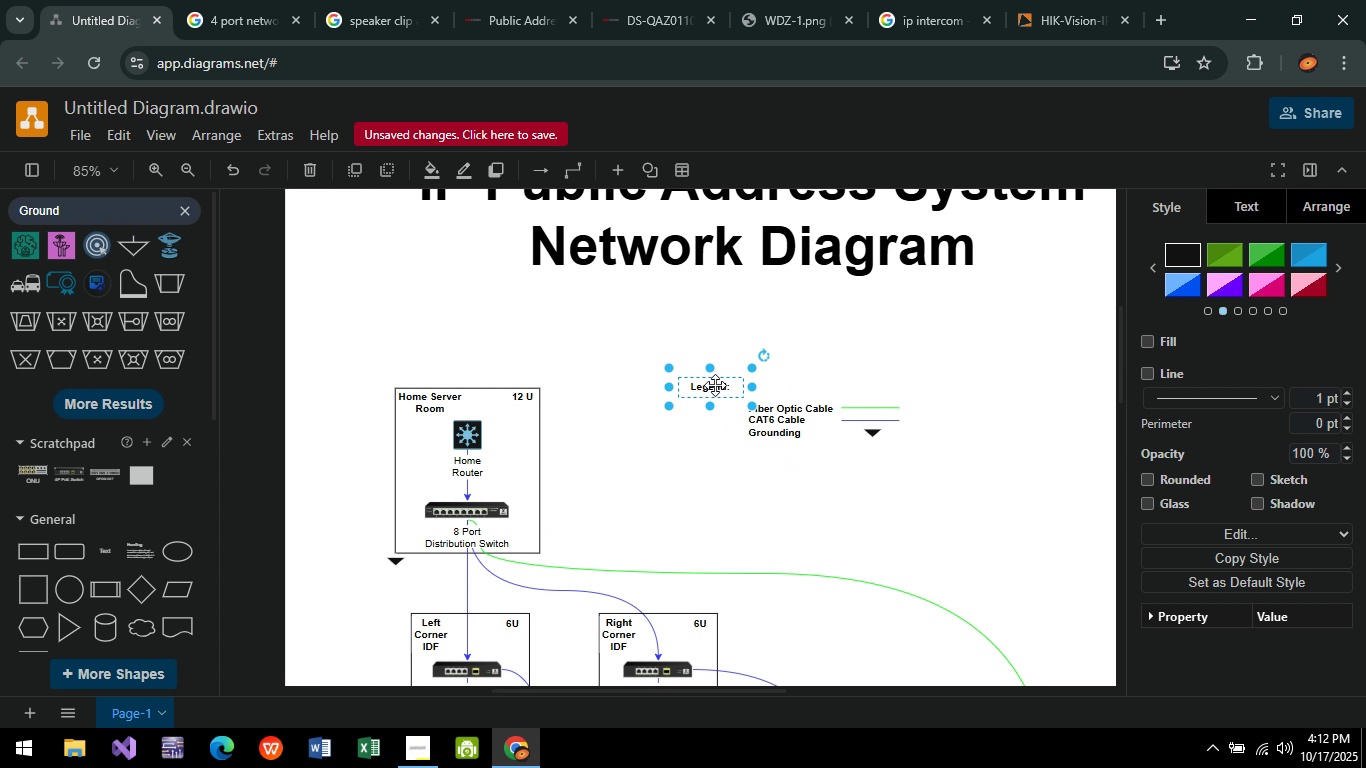 
left_click_drag(start_coordinate=[715, 385], to_coordinate=[722, 394])
 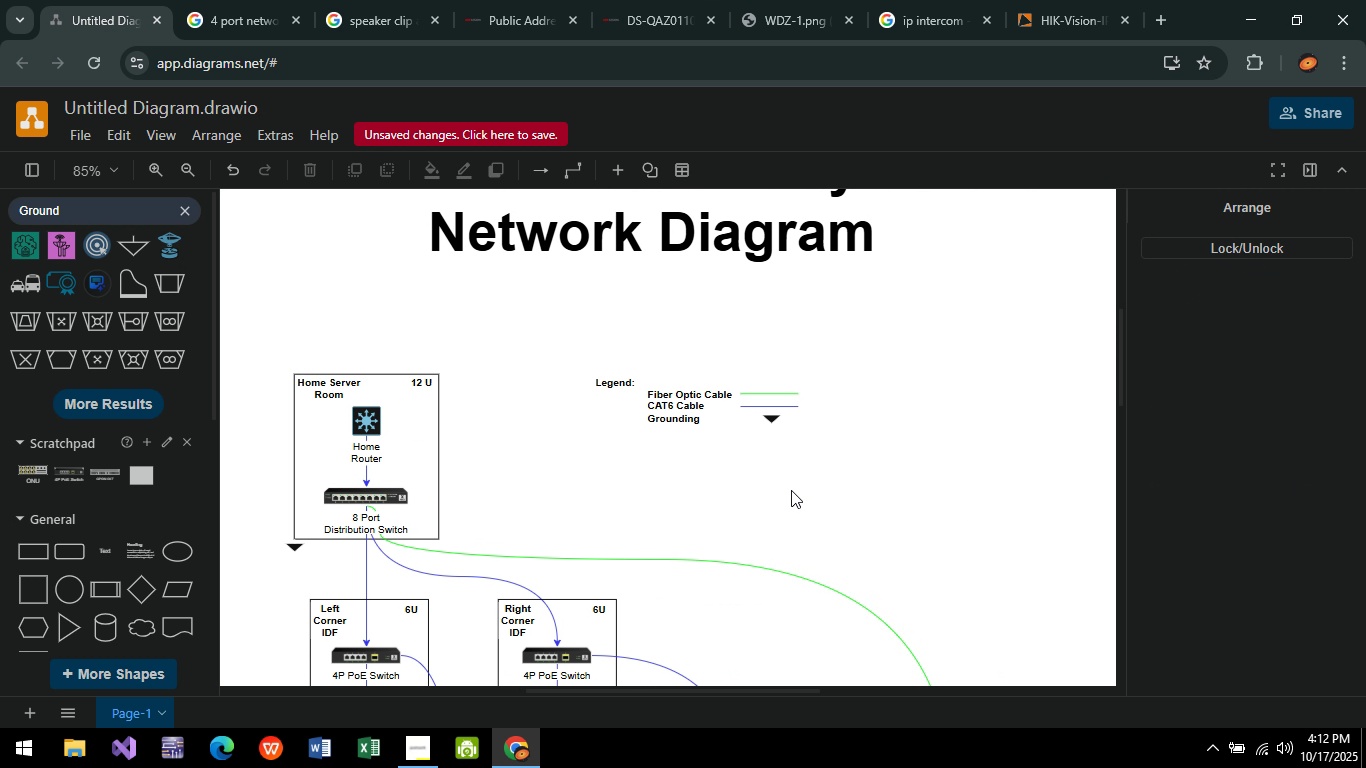 
hold_key(key=ControlLeft, duration=0.35)
scroll: coordinate [791, 490], scroll_direction: down, amount: 4.0
 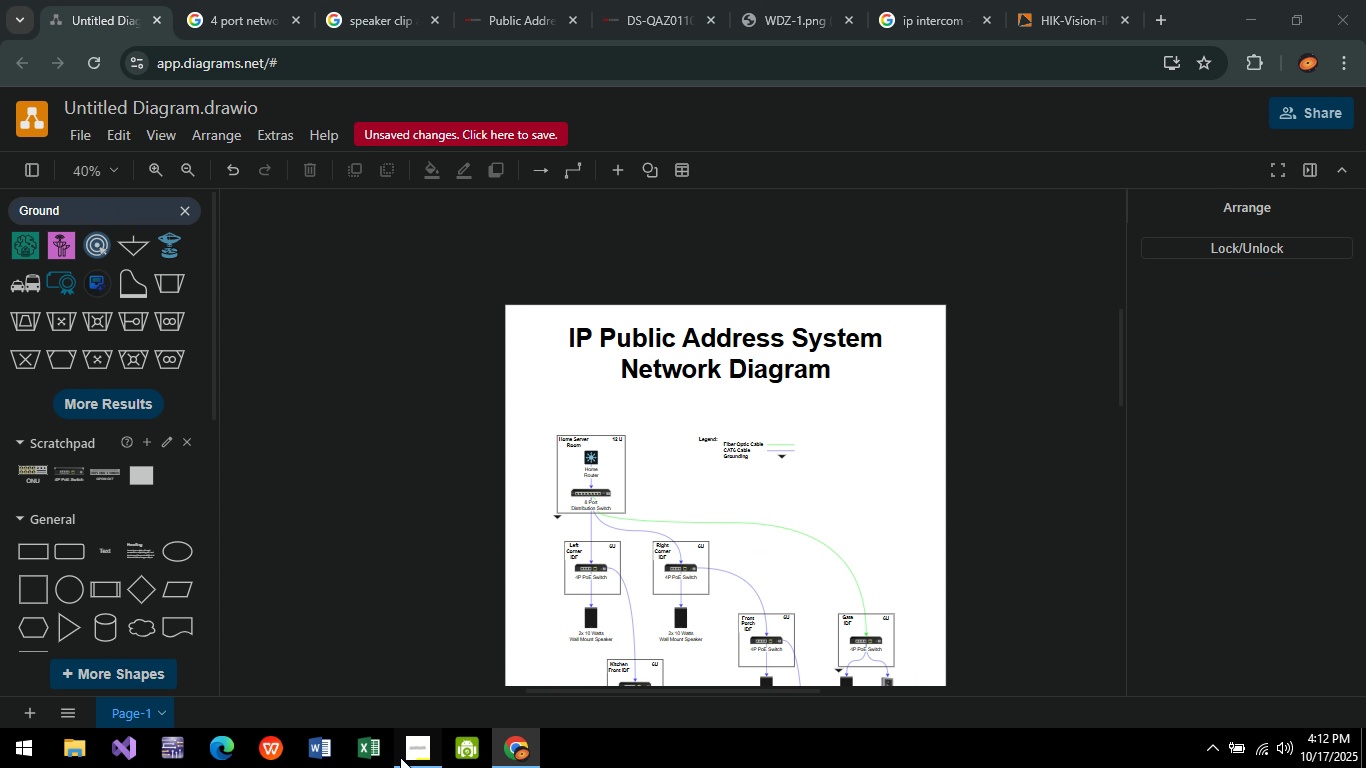 
left_click([400, 757])